 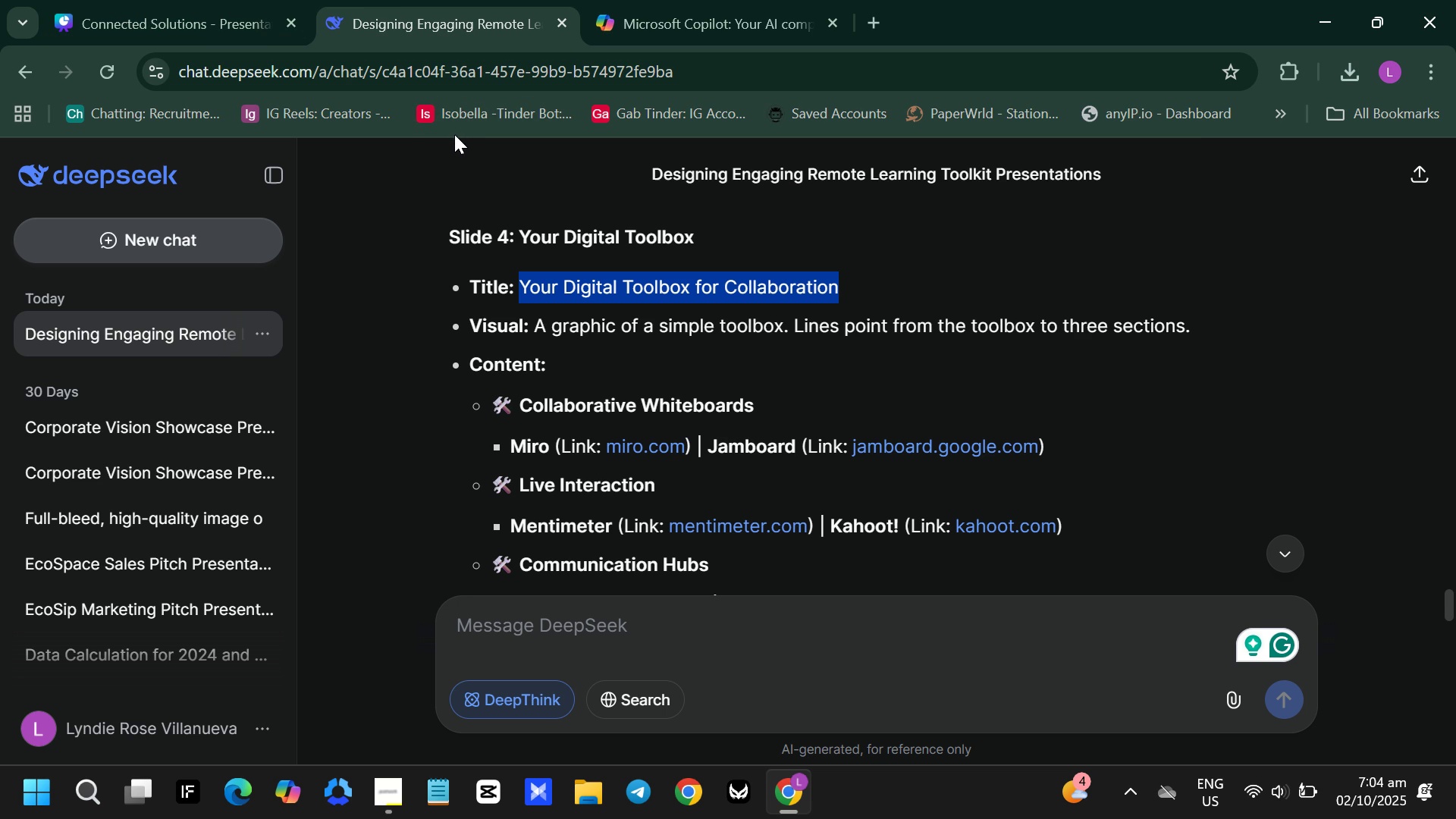 
scroll: coordinate [1003, 423], scroll_direction: down, amount: 2.0
 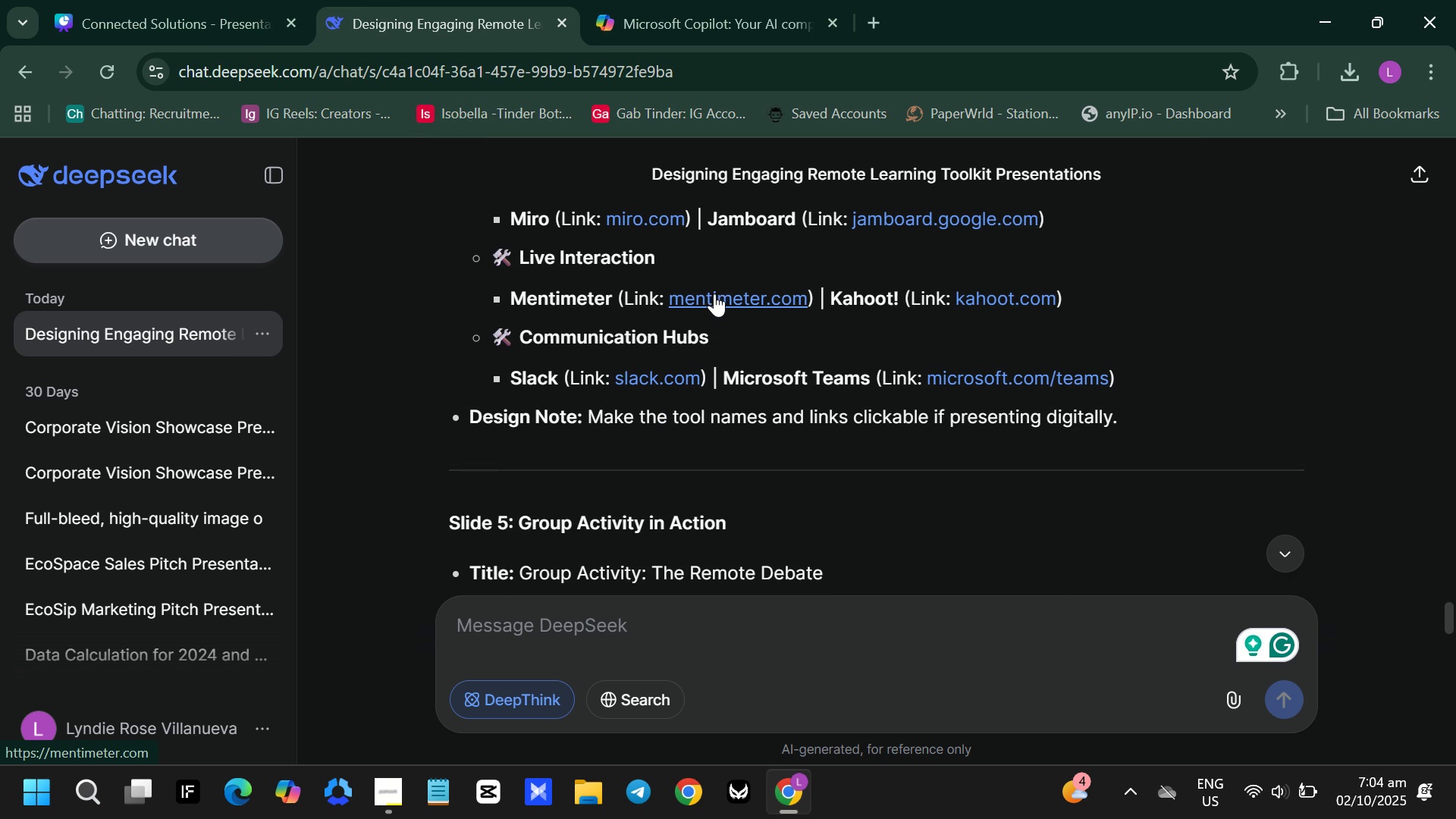 
wait(10.7)
 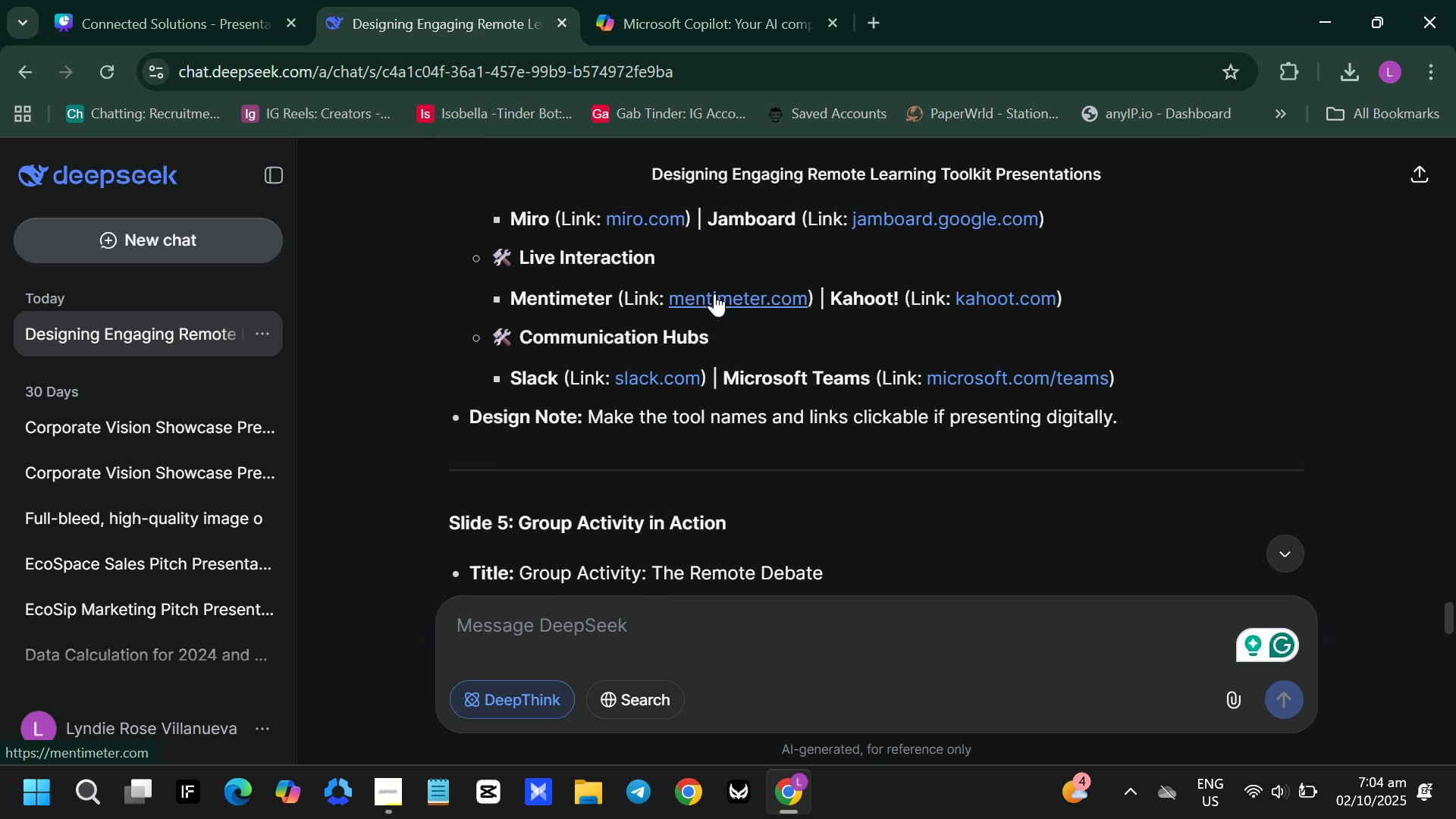 
scroll: coordinate [693, 293], scroll_direction: up, amount: 1.0
 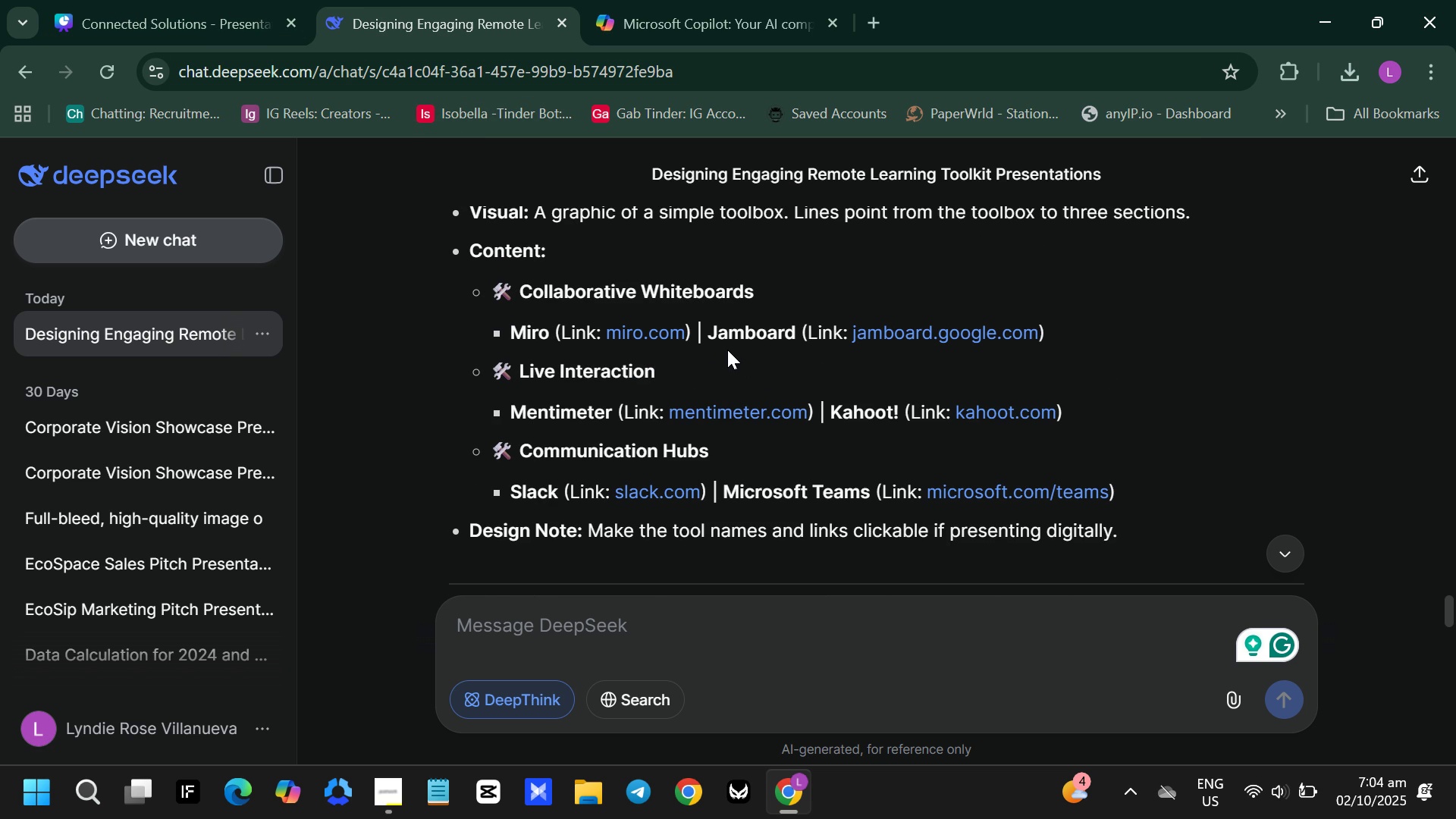 
wait(5.05)
 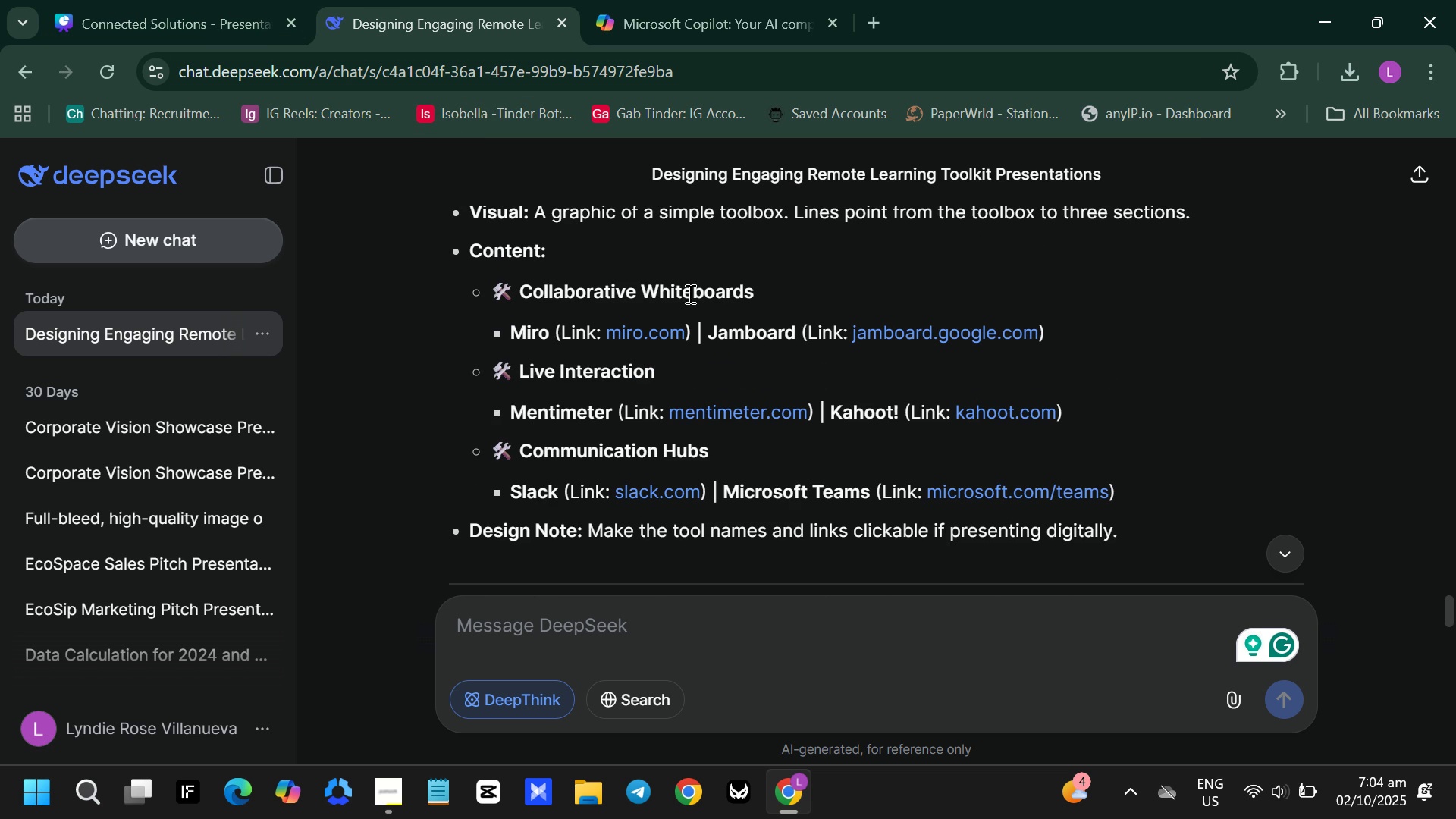 
mouse_move([149, 11])